 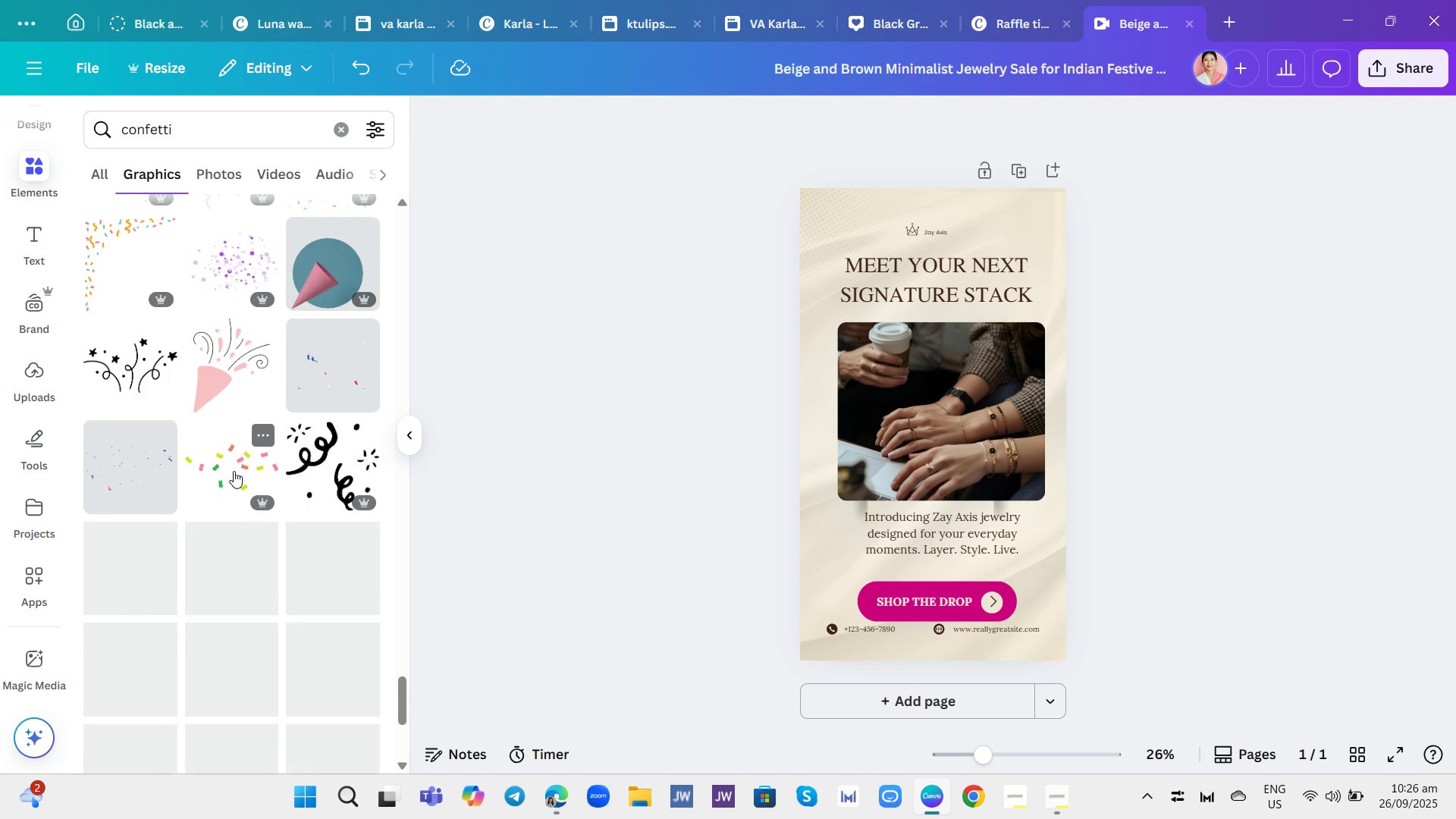 
scroll: coordinate [218, 434], scroll_direction: down, amount: 18.0
 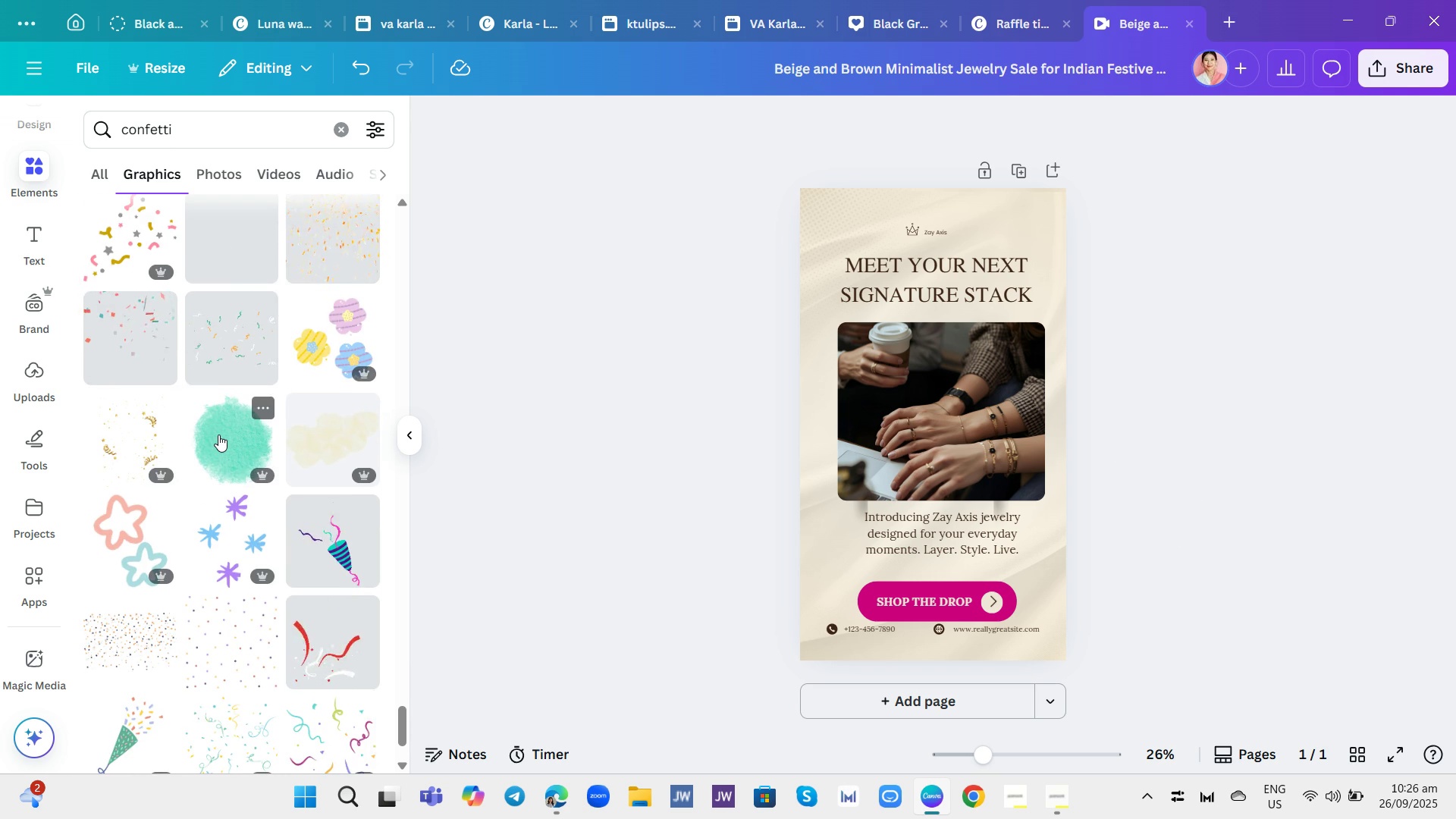 
scroll: coordinate [229, 444], scroll_direction: down, amount: 16.0
 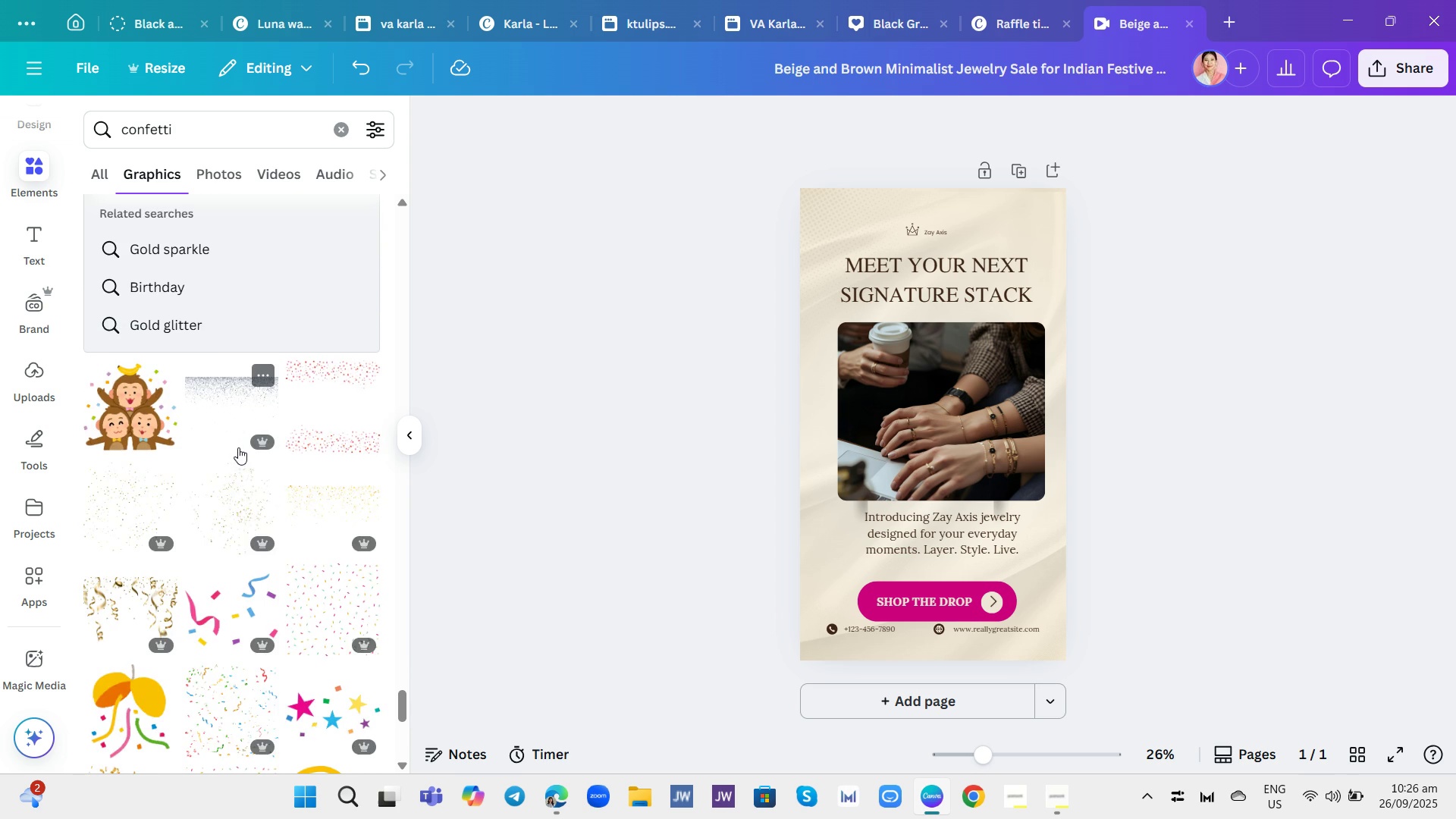 
scroll: coordinate [249, 413], scroll_direction: down, amount: 13.0
 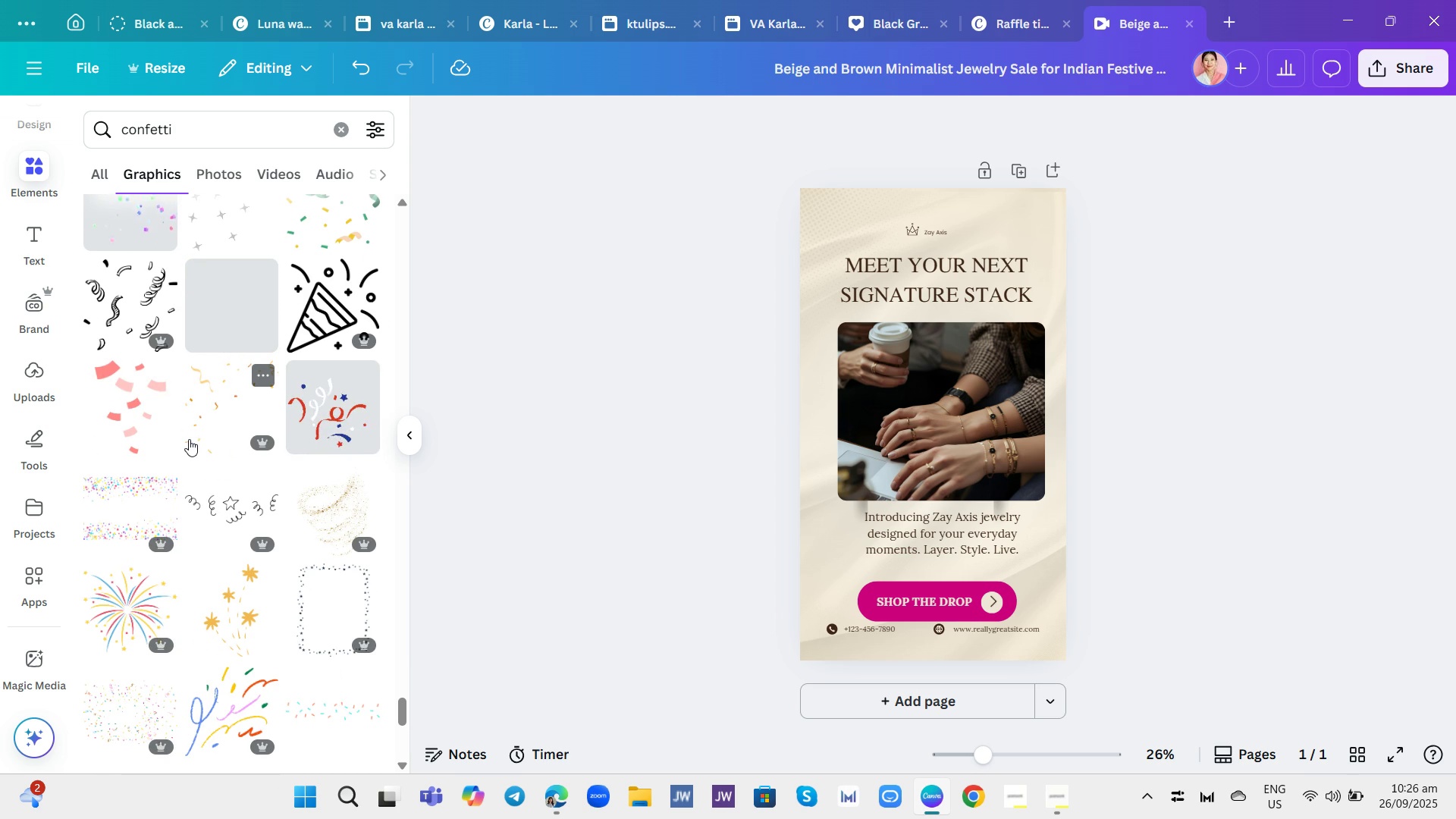 
wait(5.77)
 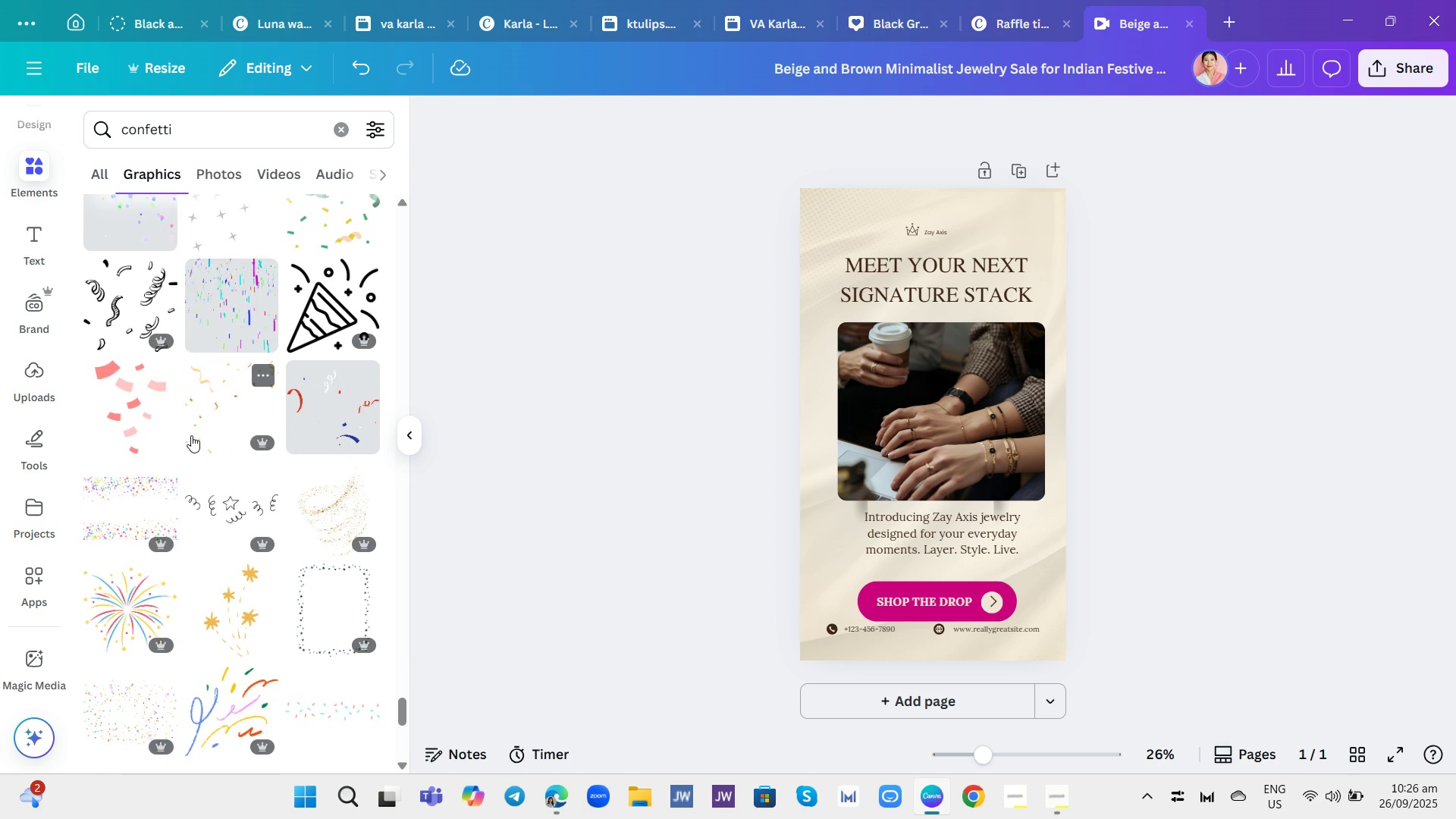 
scroll: coordinate [264, 445], scroll_direction: down, amount: 22.0
 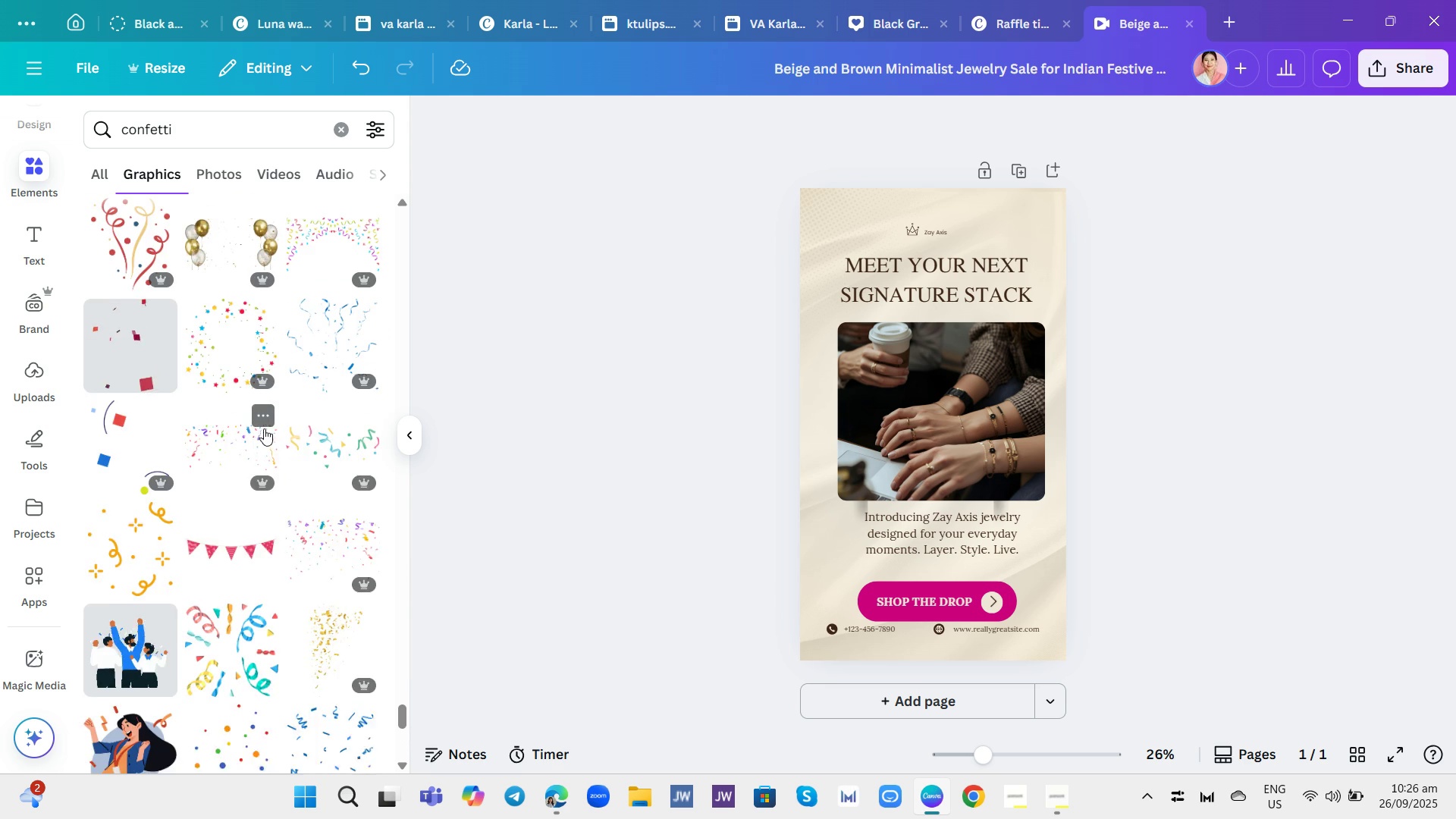 
scroll: coordinate [257, 444], scroll_direction: down, amount: 24.0
 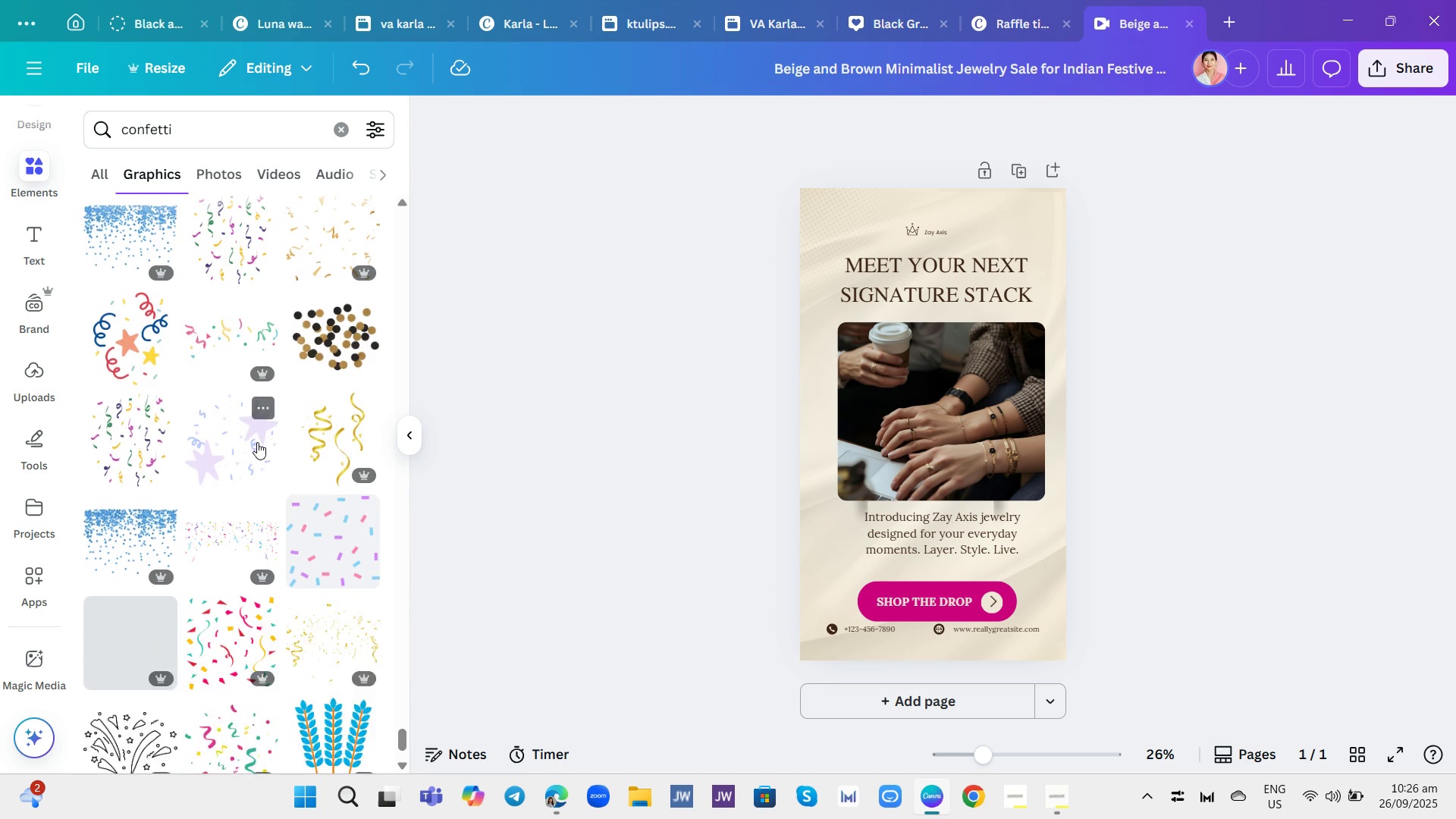 
scroll: coordinate [252, 443], scroll_direction: down, amount: 16.0
 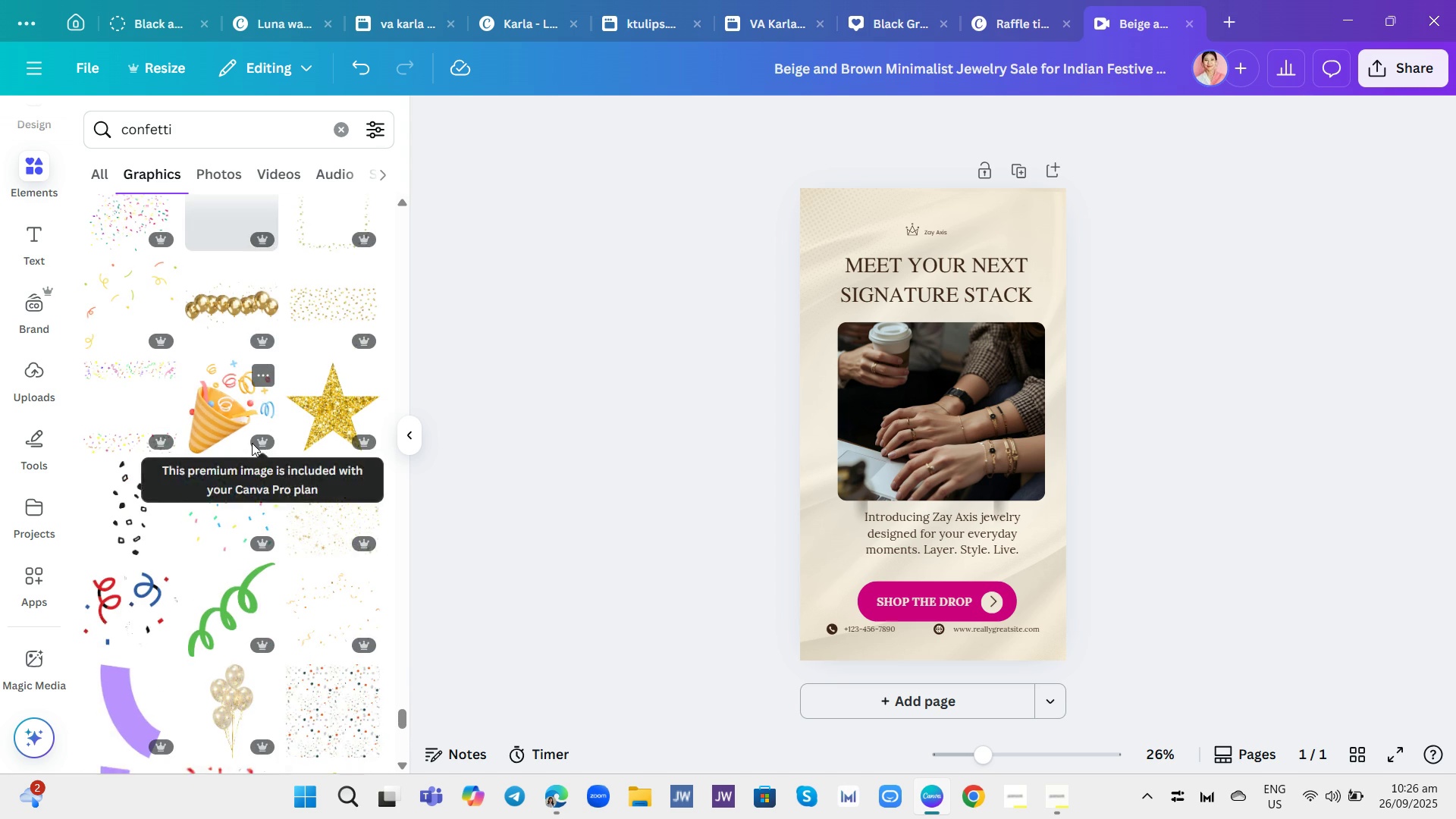 
scroll: coordinate [220, 215], scroll_direction: up, amount: 50.0
 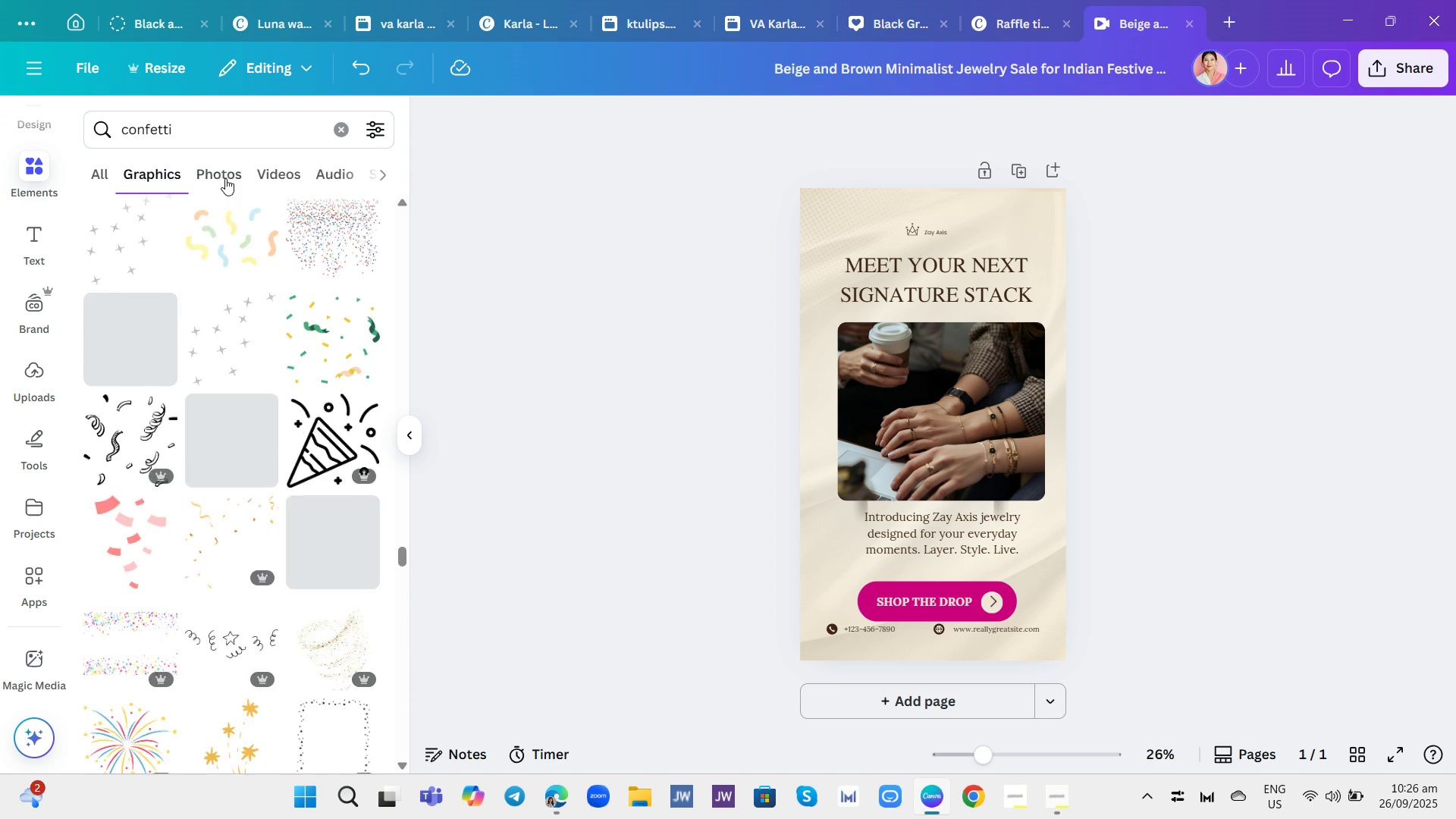 
left_click([225, 177])
 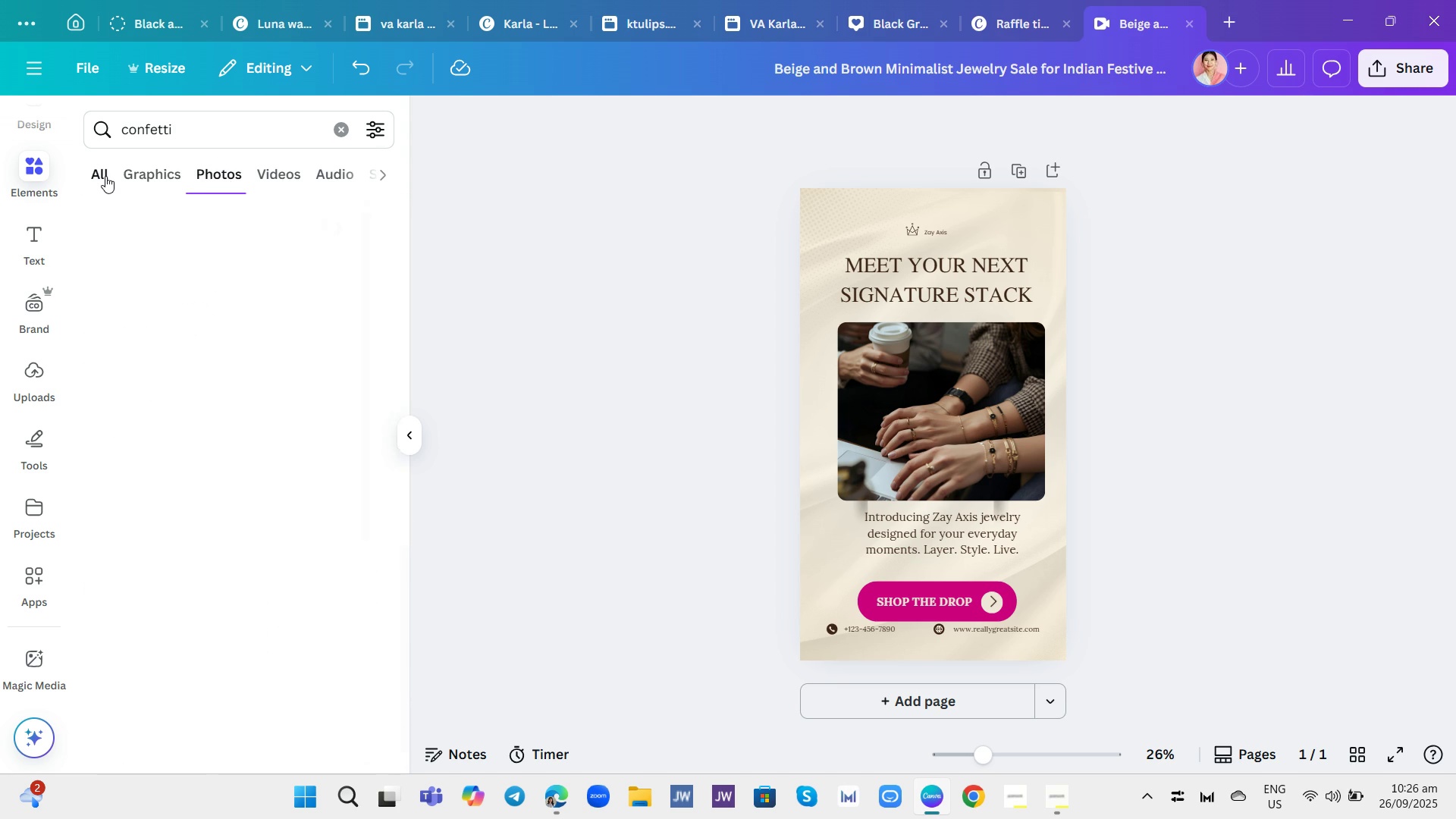 
left_click([105, 176])
 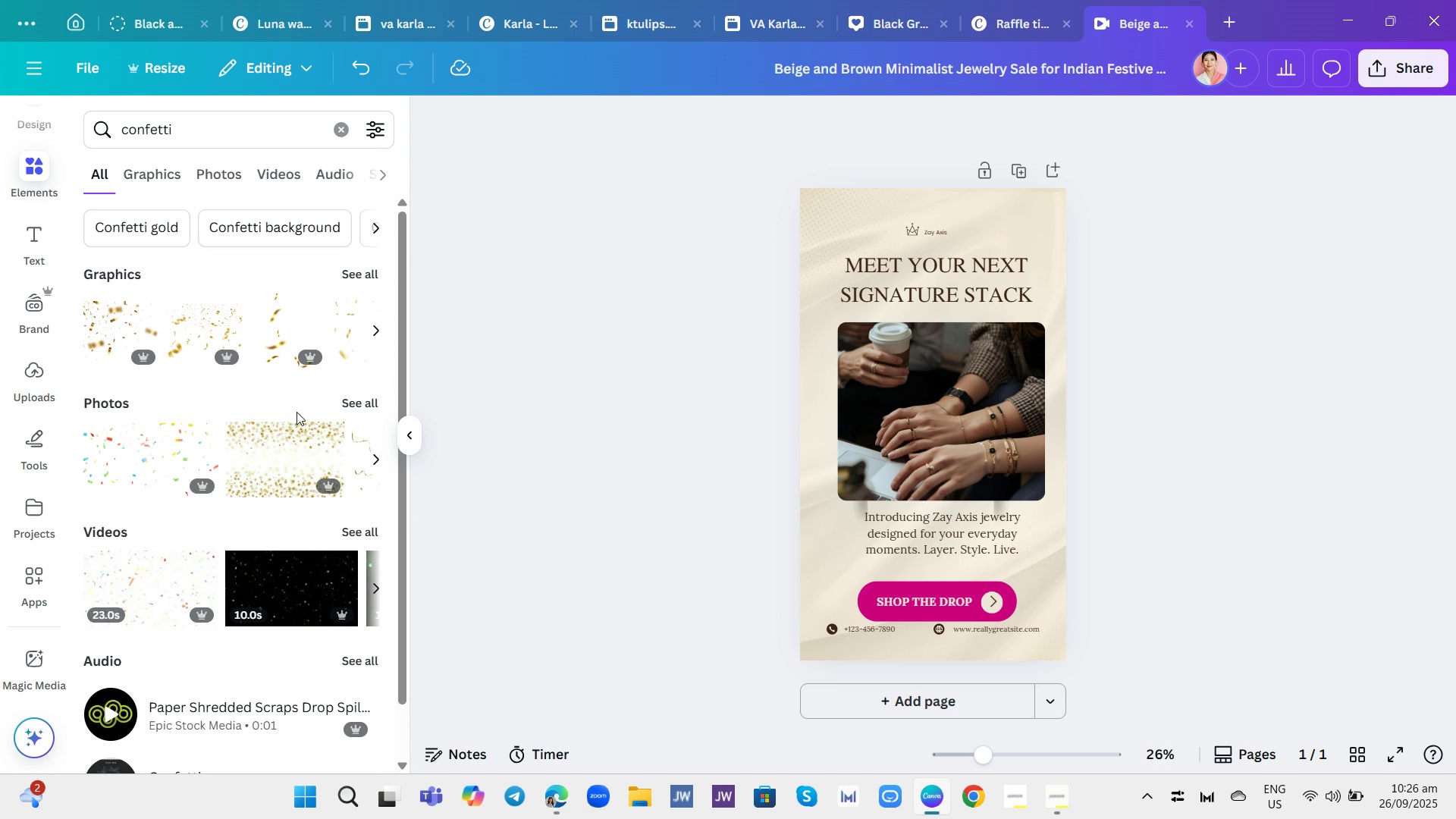 
scroll: coordinate [273, 367], scroll_direction: up, amount: 18.0
 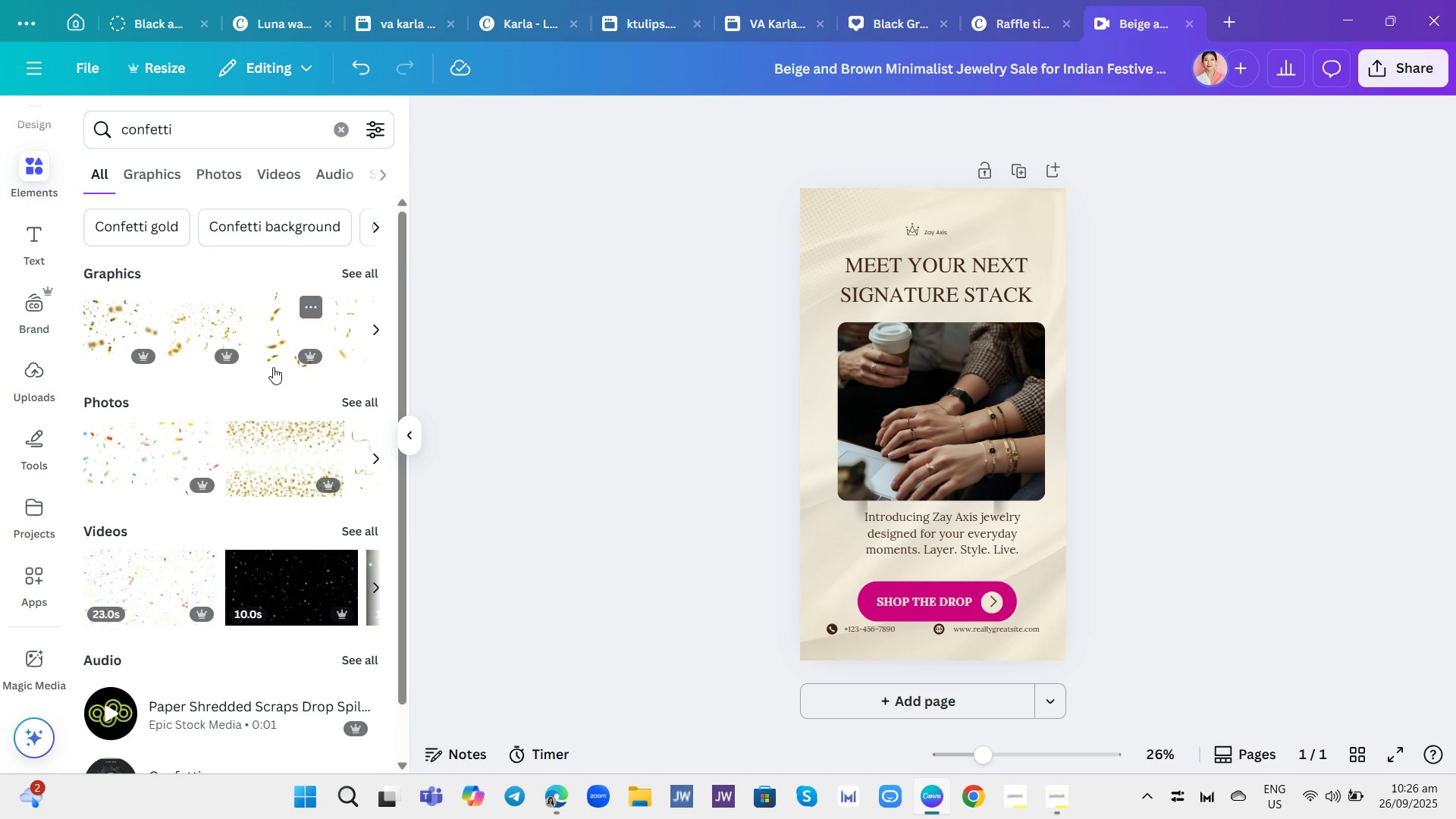 
scroll: coordinate [272, 375], scroll_direction: down, amount: 2.0
 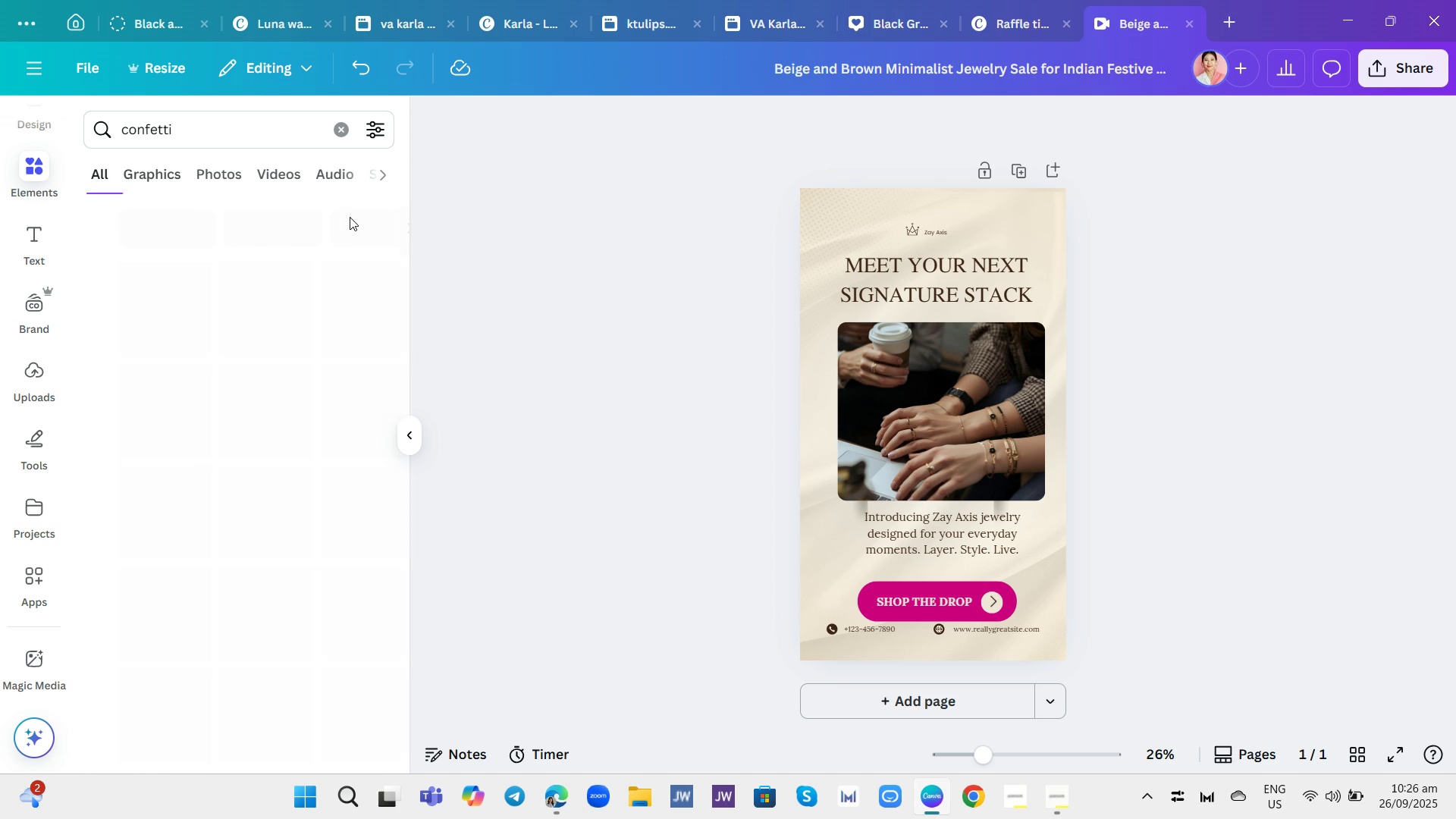 
left_click([350, 217])
 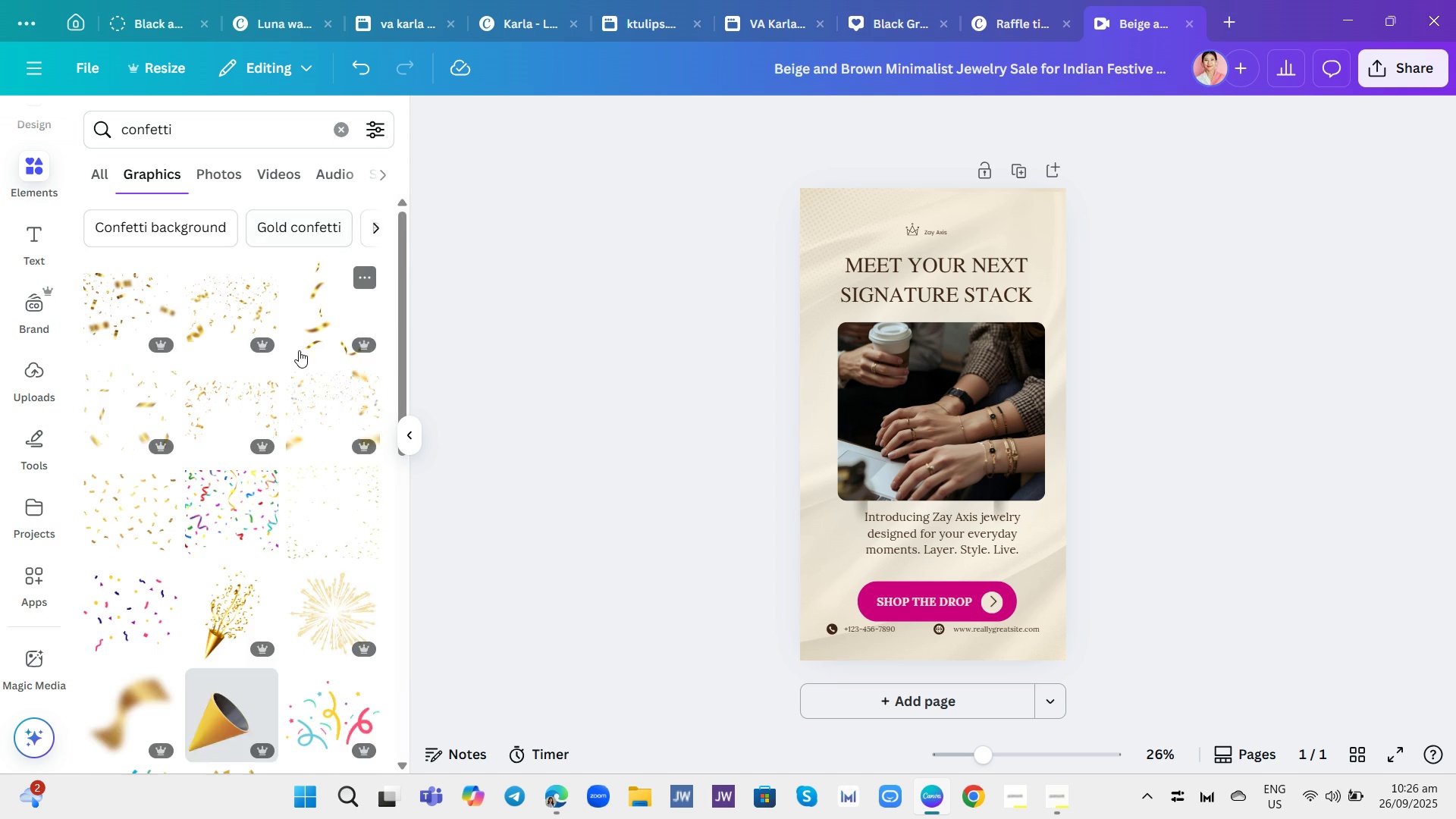 
scroll: coordinate [281, 364], scroll_direction: down, amount: 16.0
 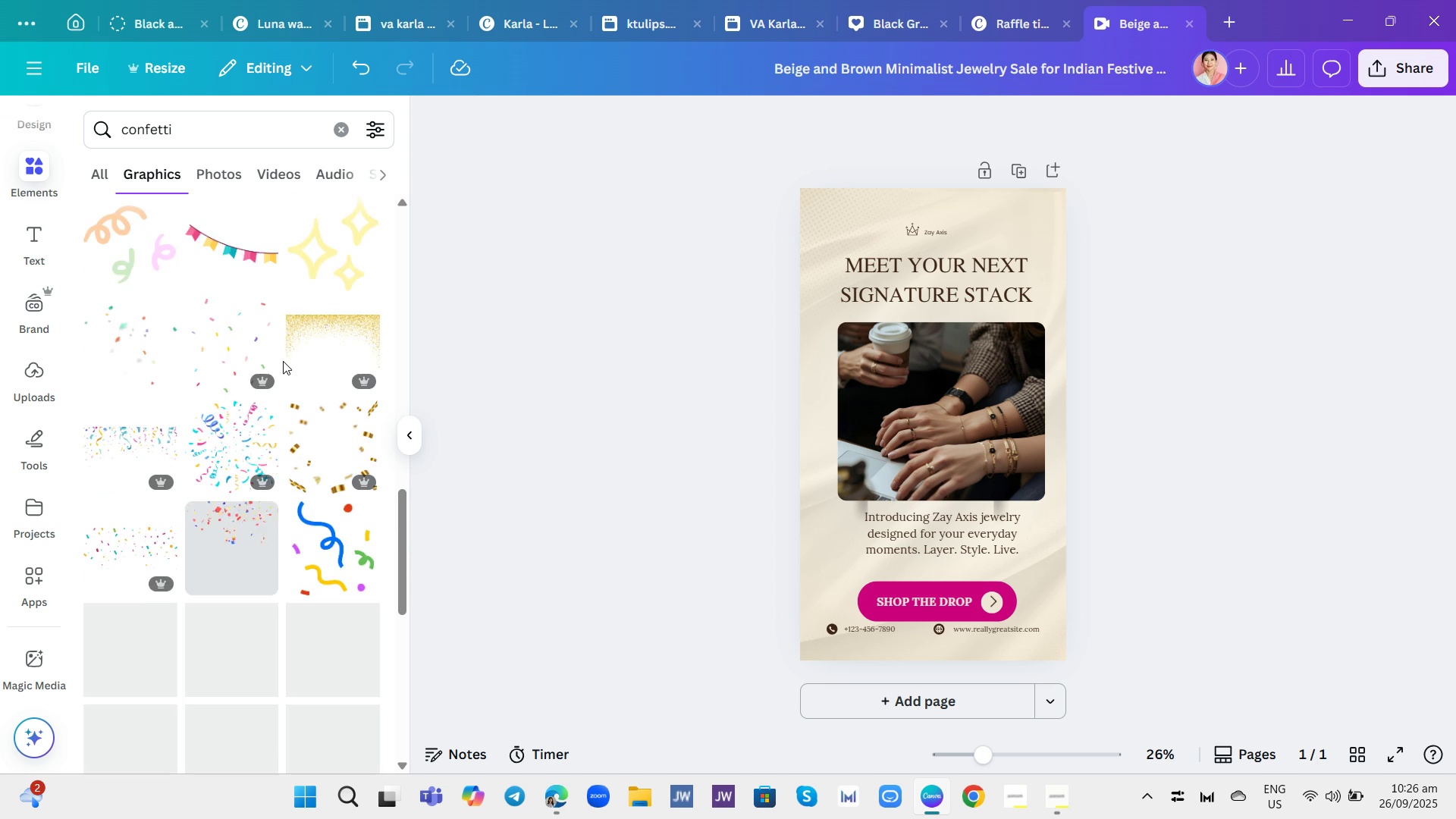 
scroll: coordinate [284, 362], scroll_direction: down, amount: 12.0
 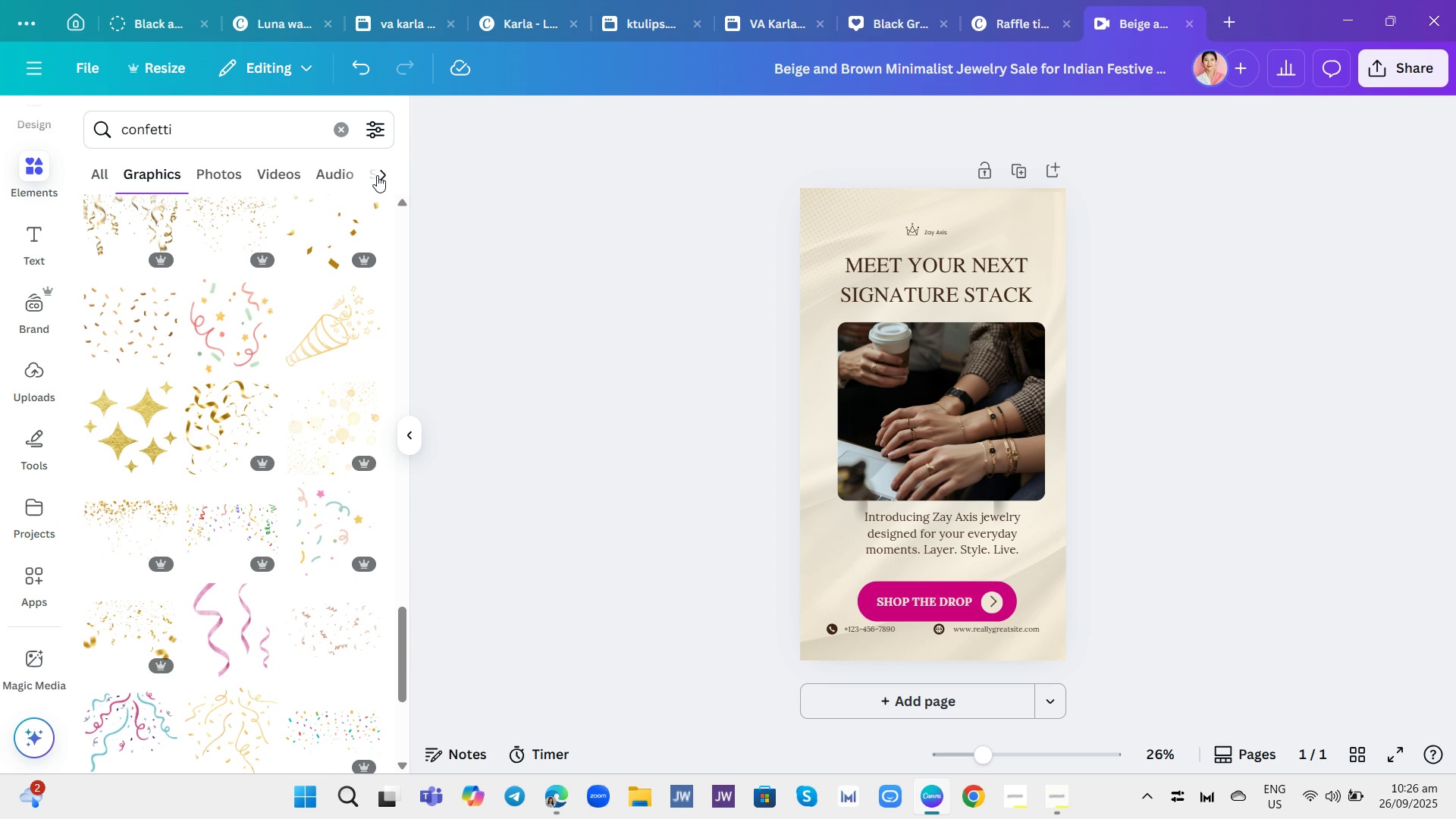 
left_click([377, 175])
 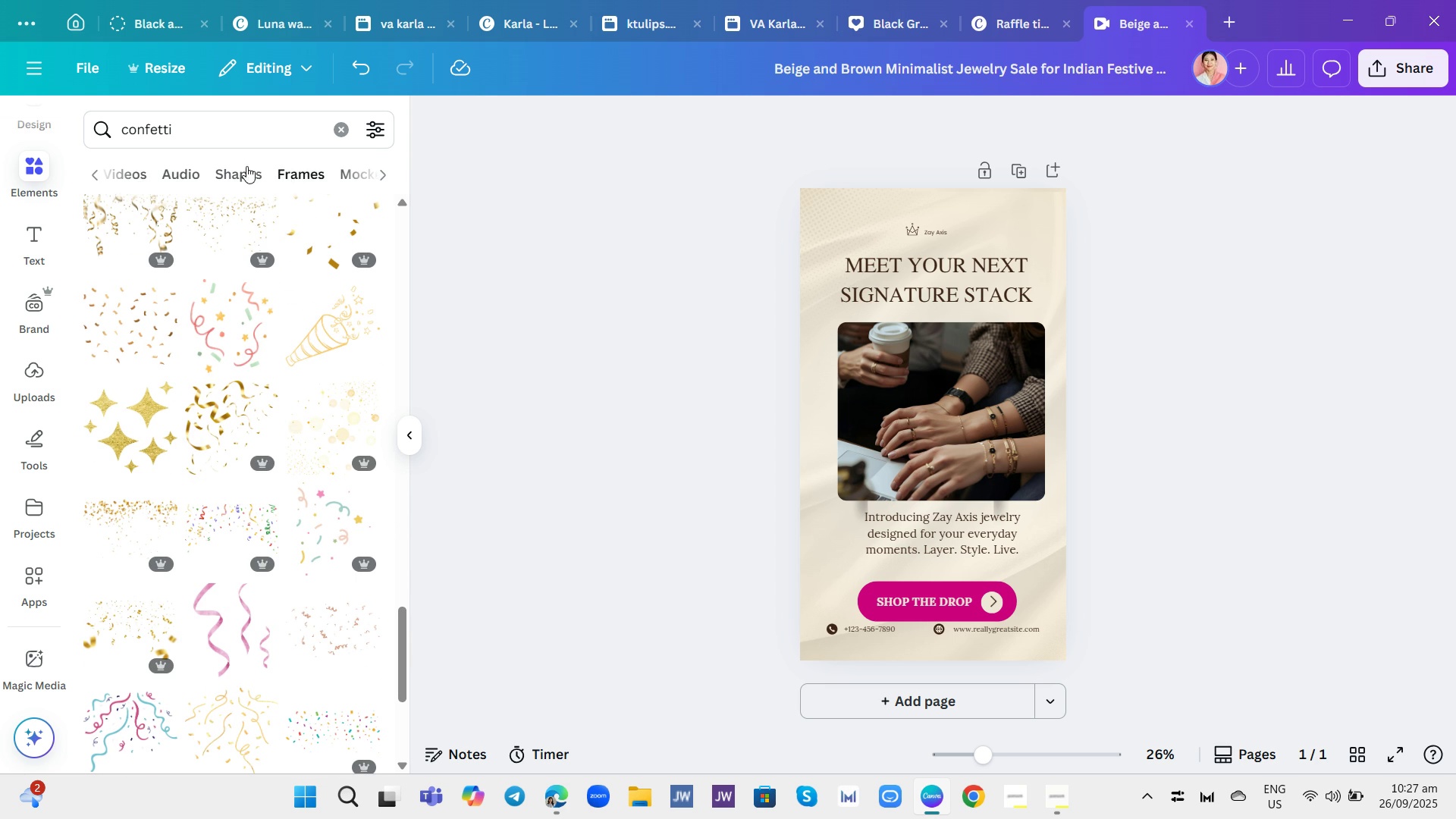 
left_click([231, 166])
 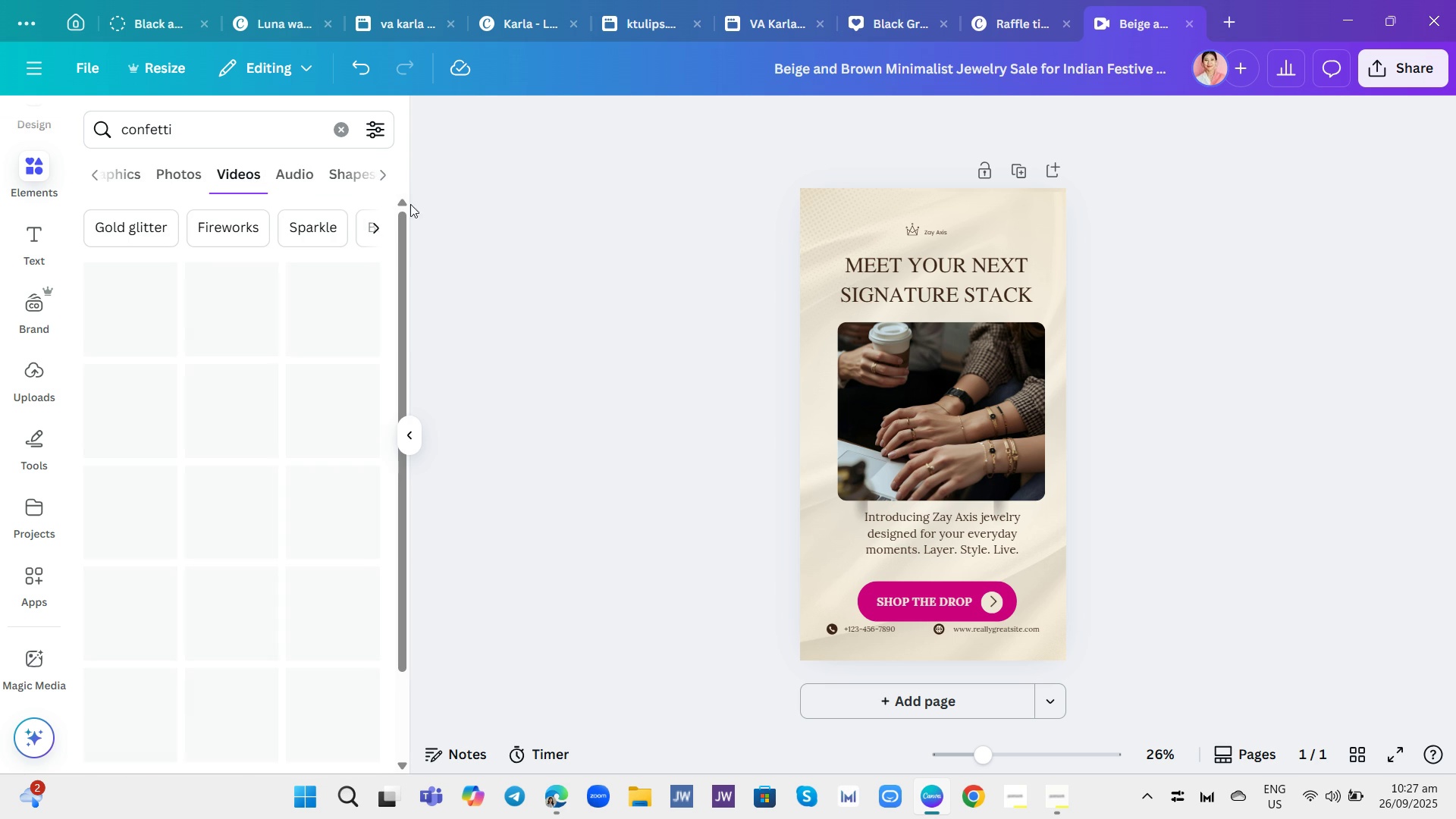 
left_click([380, 176])
 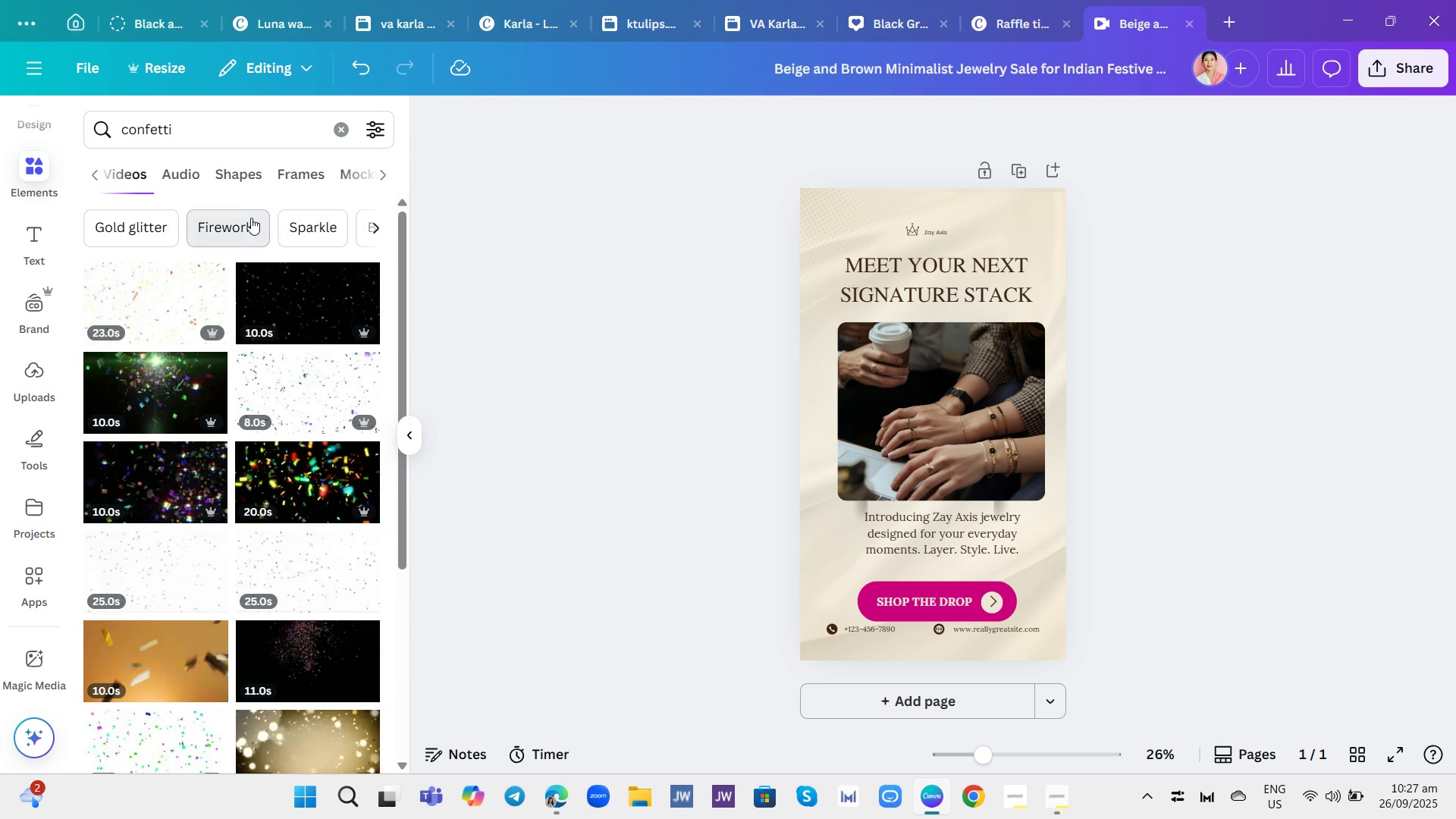 
left_click([251, 218])
 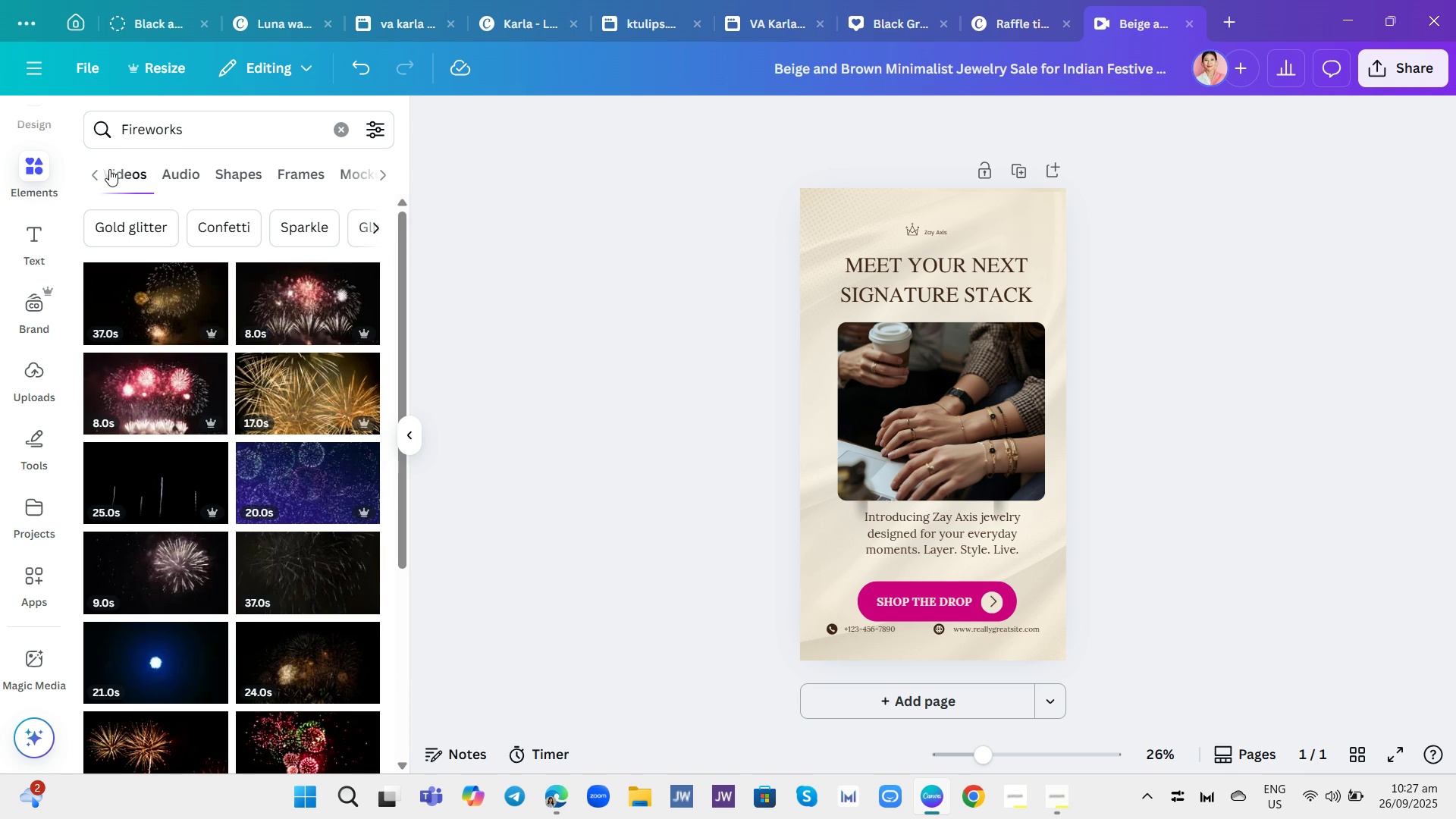 
left_click([93, 171])
 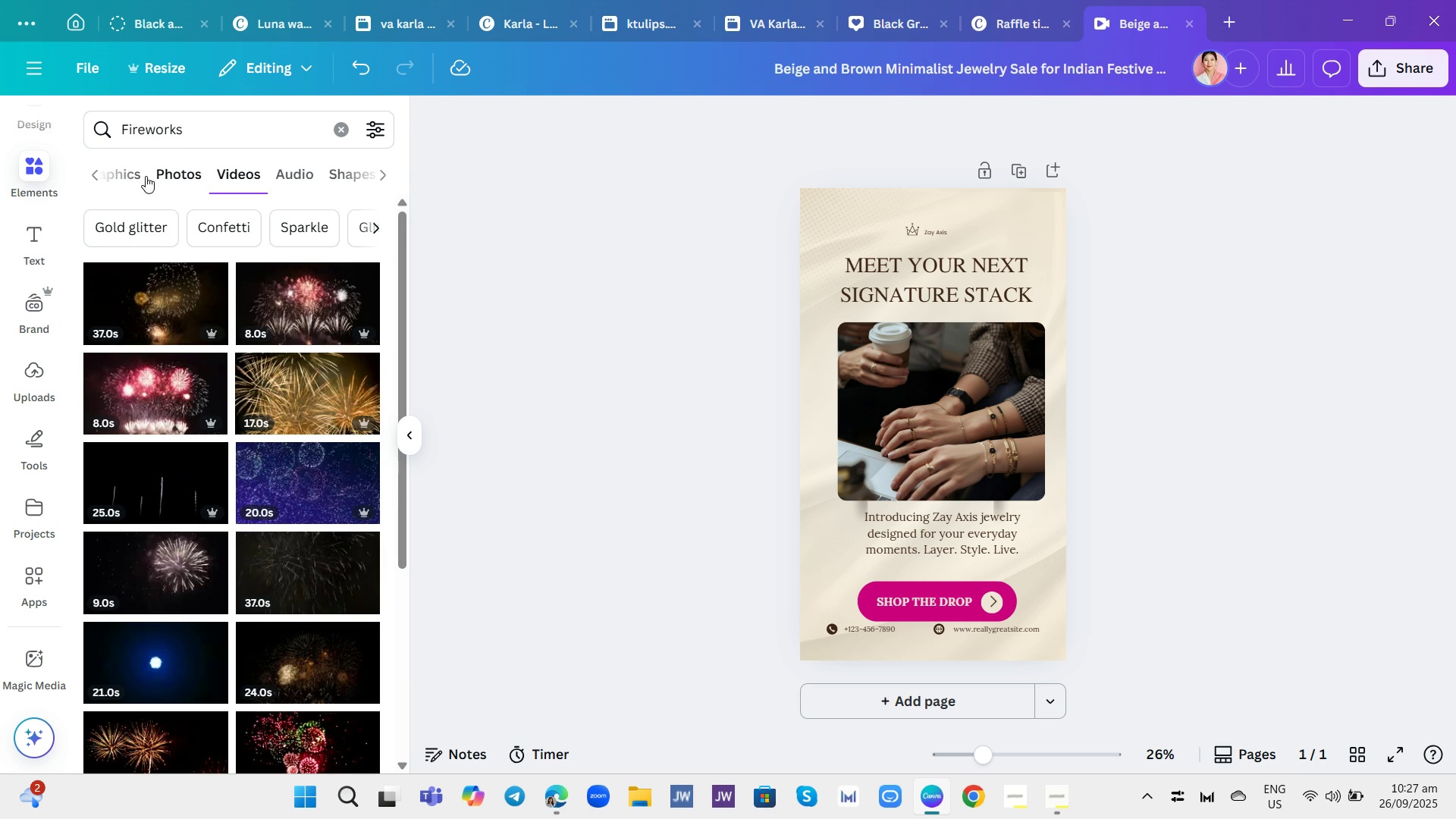 
left_click([133, 173])
 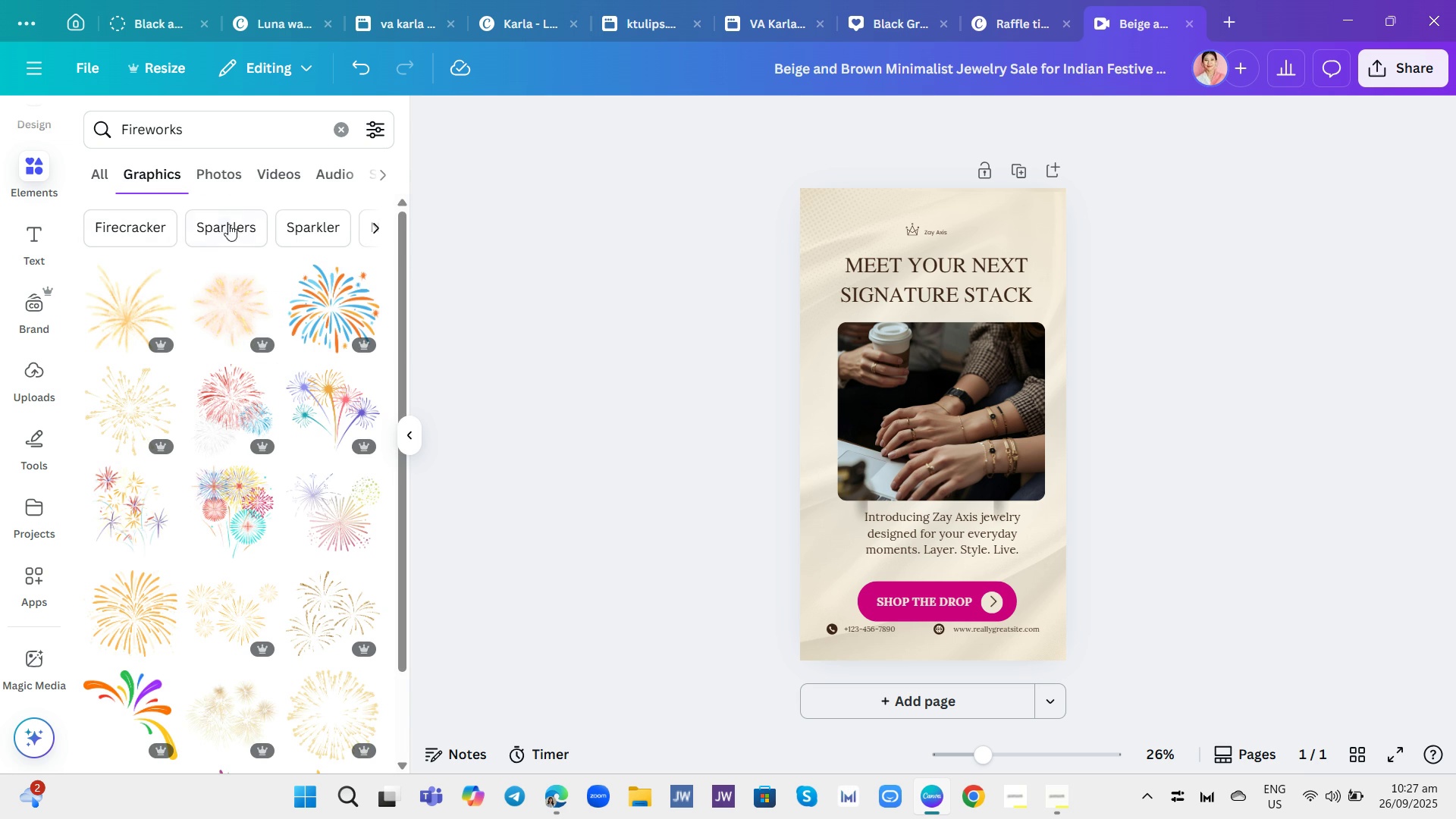 
wait(6.74)
 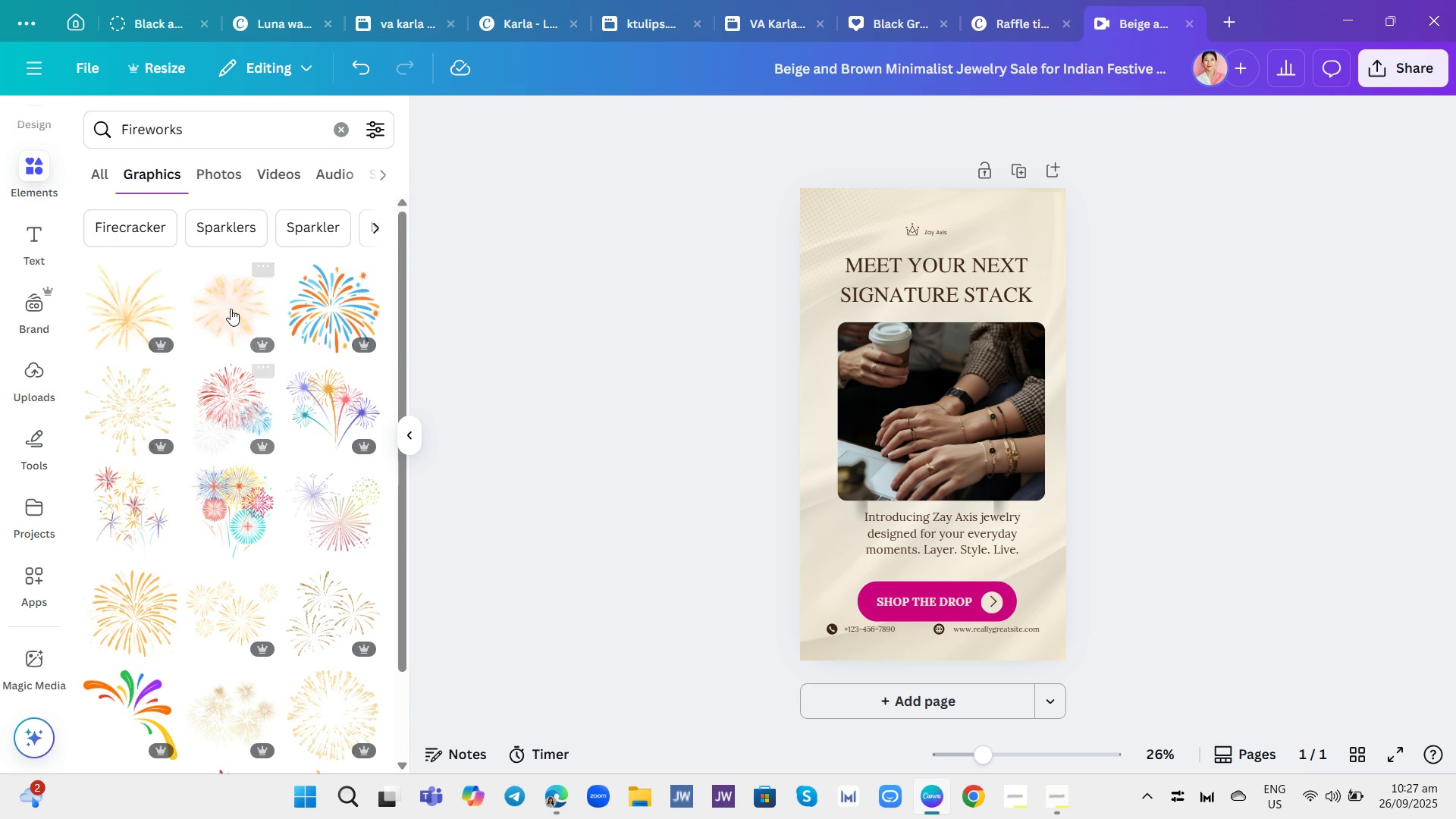 
mouse_move([216, 233])
 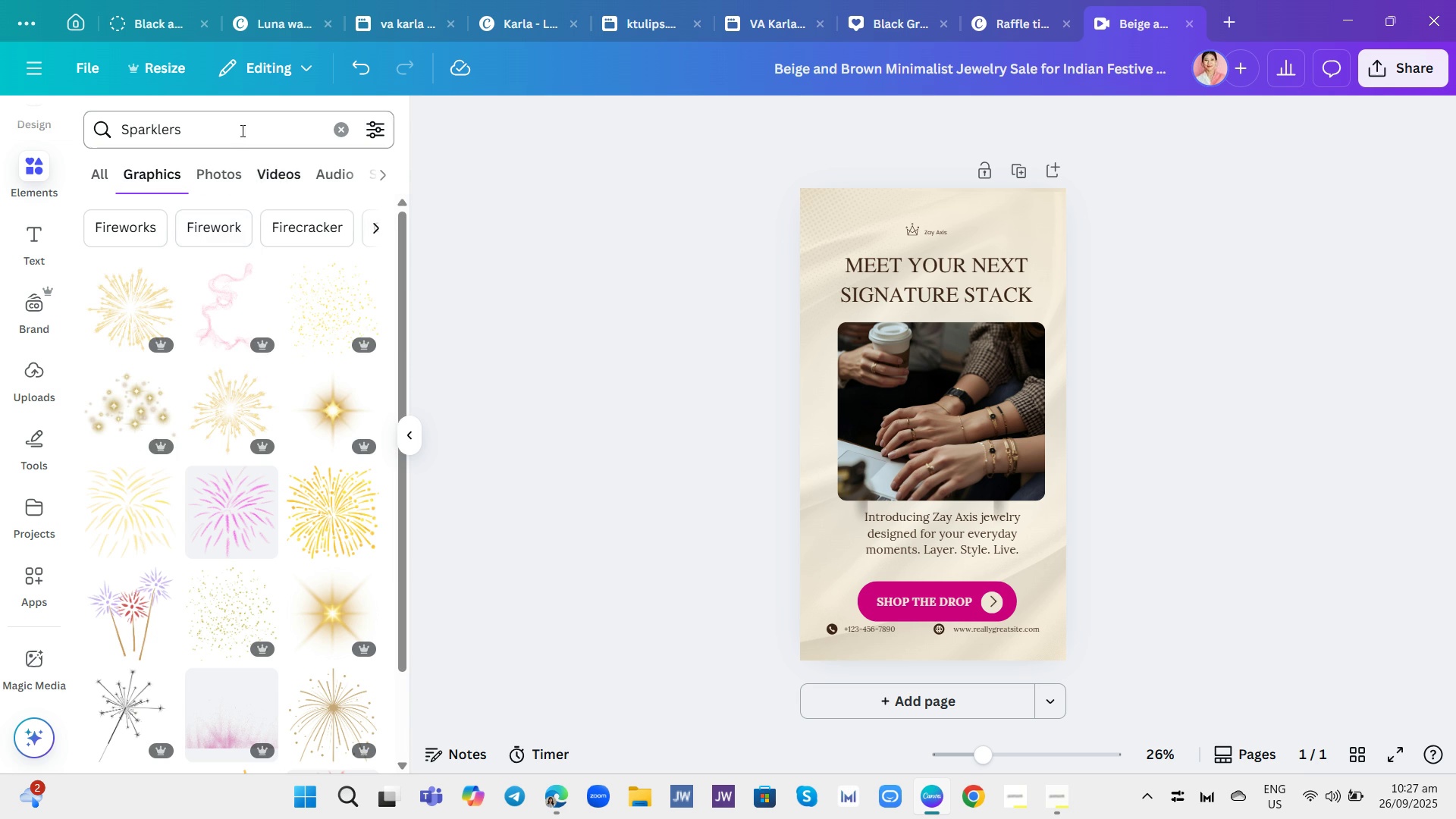 
left_click([232, 124])
 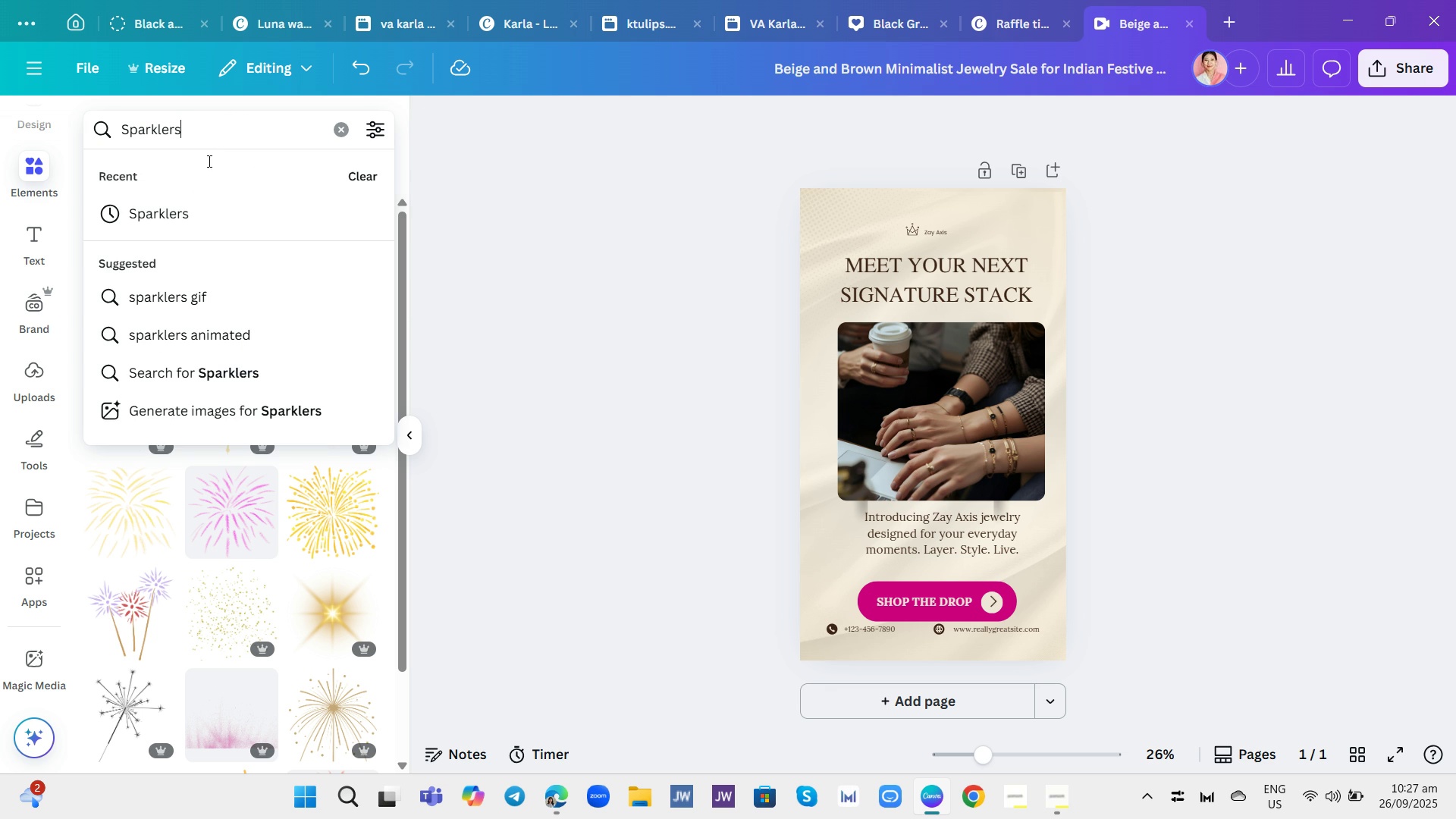 
scroll: coordinate [281, 610], scroll_direction: down, amount: 17.0
 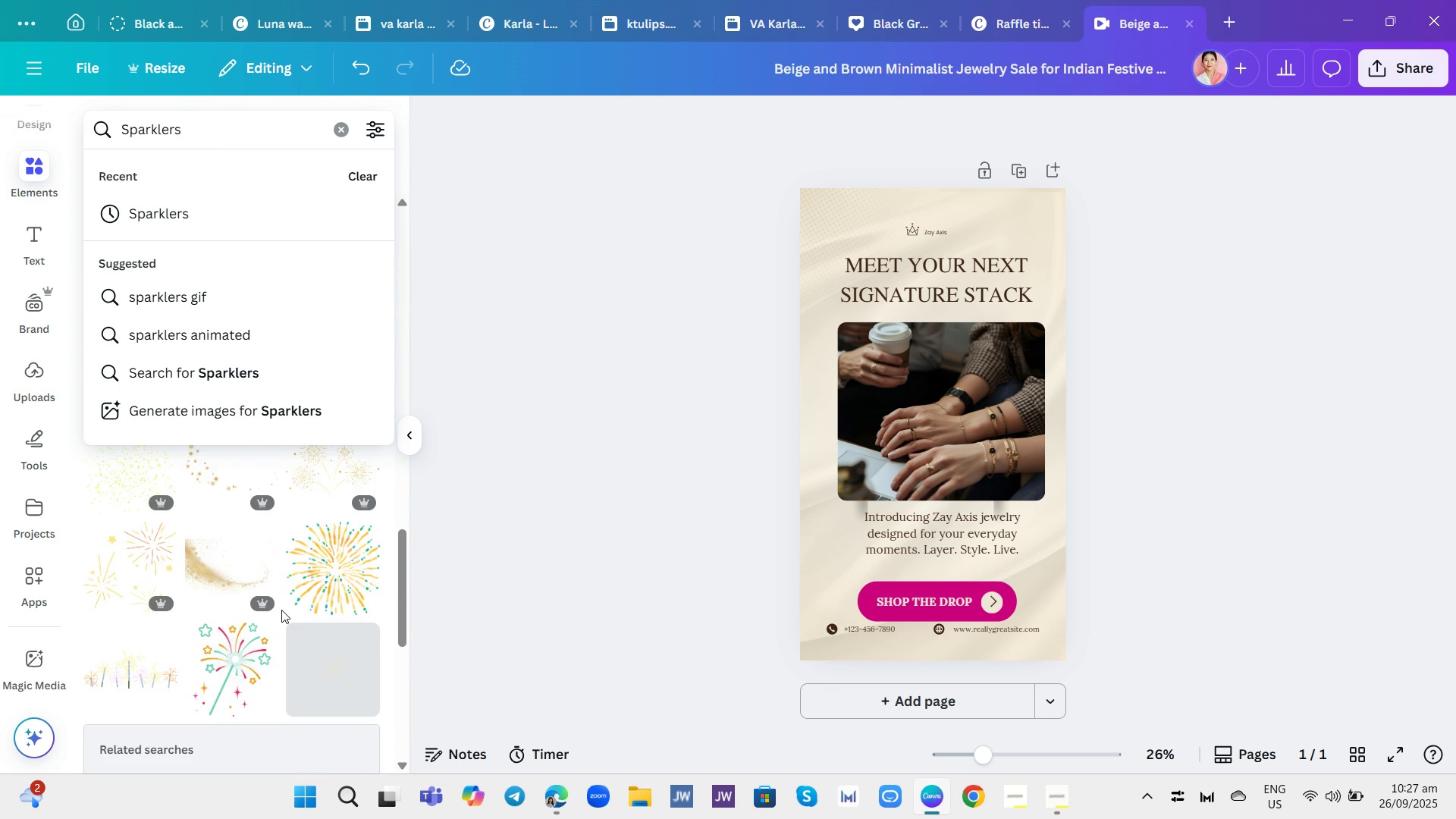 
scroll: coordinate [281, 610], scroll_direction: down, amount: 2.0